 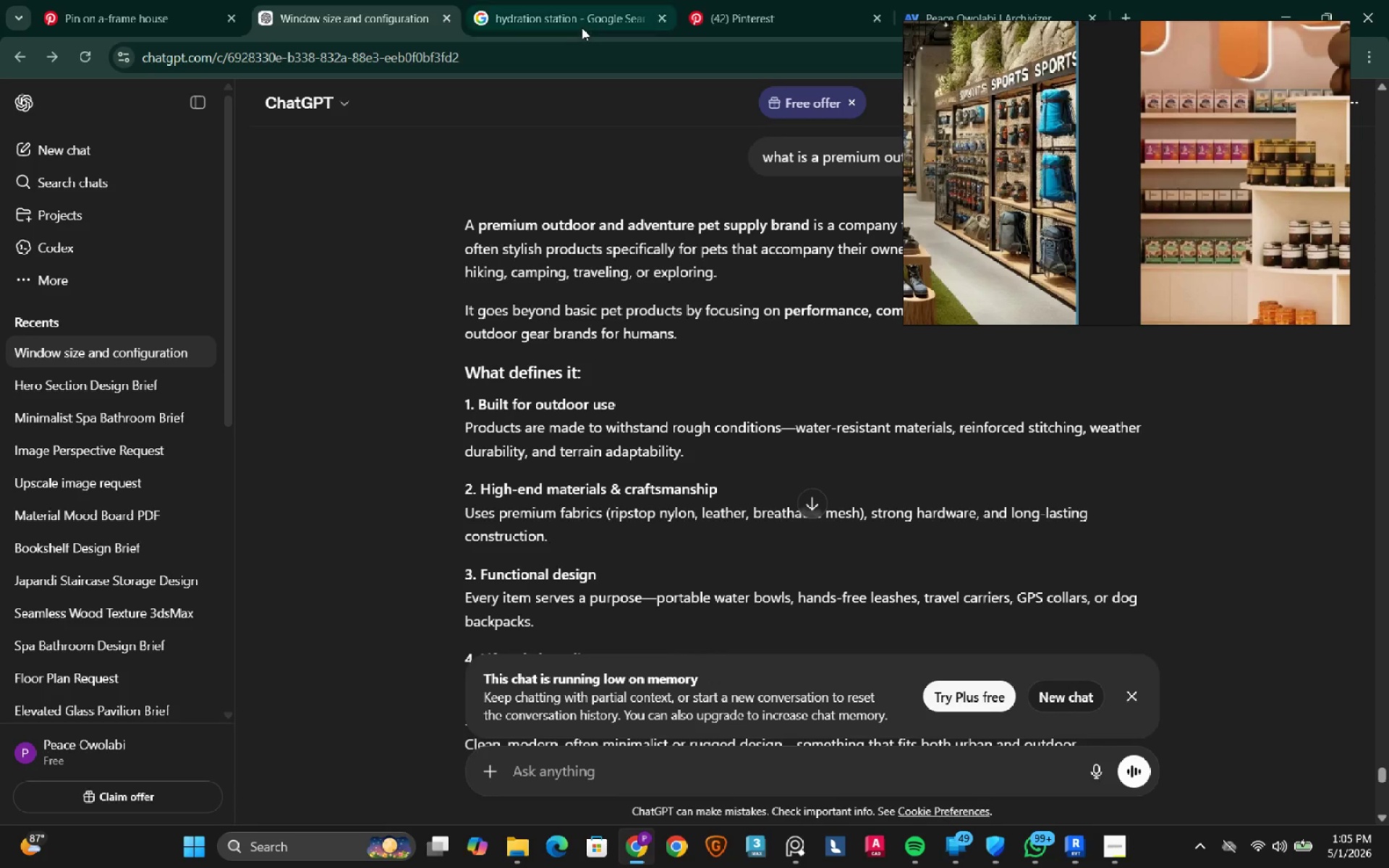 
left_click_drag(start_coordinate=[308, 124], to_coordinate=[174, 121])
 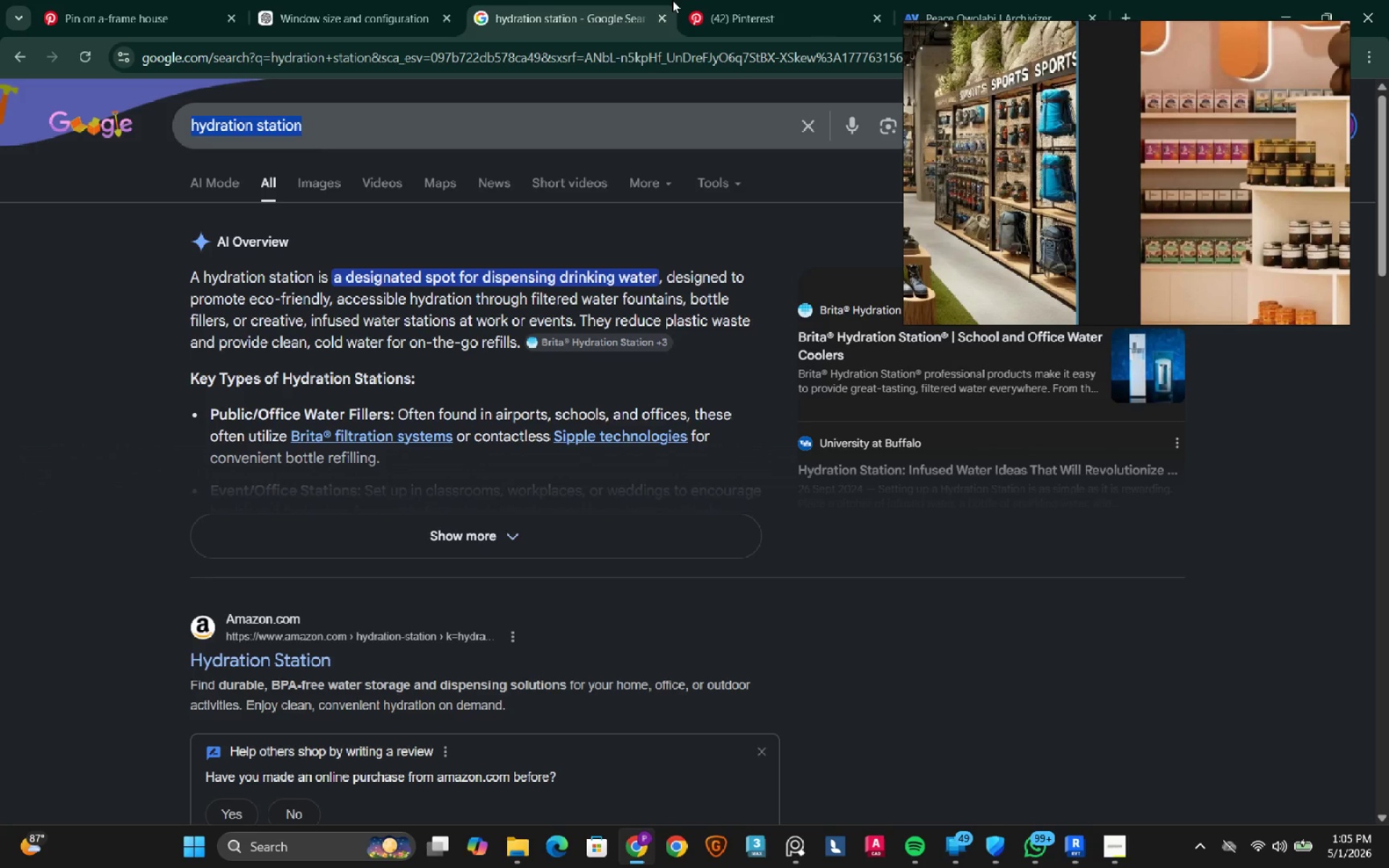 
left_click([719, 14])
 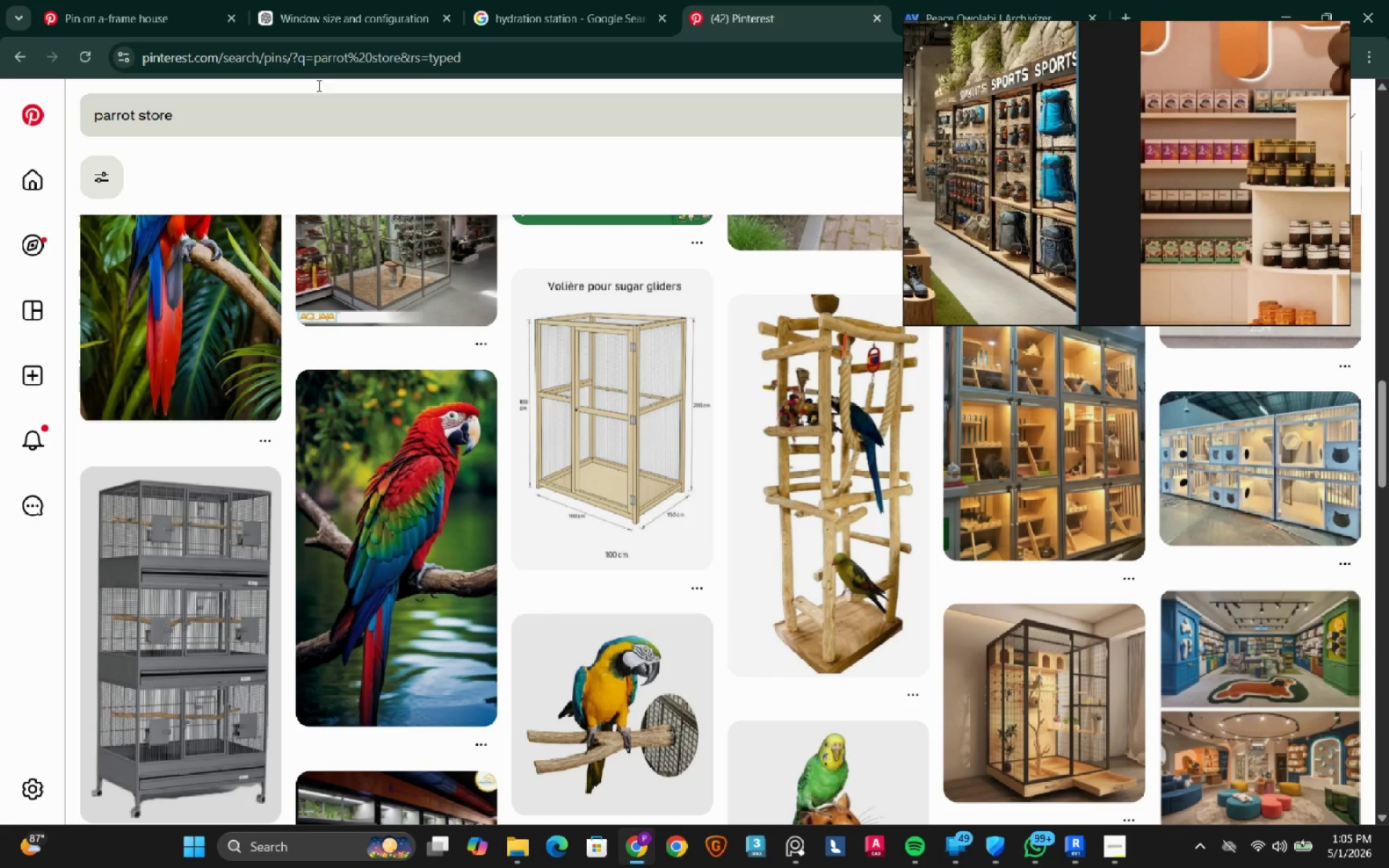 
left_click([335, 63])
 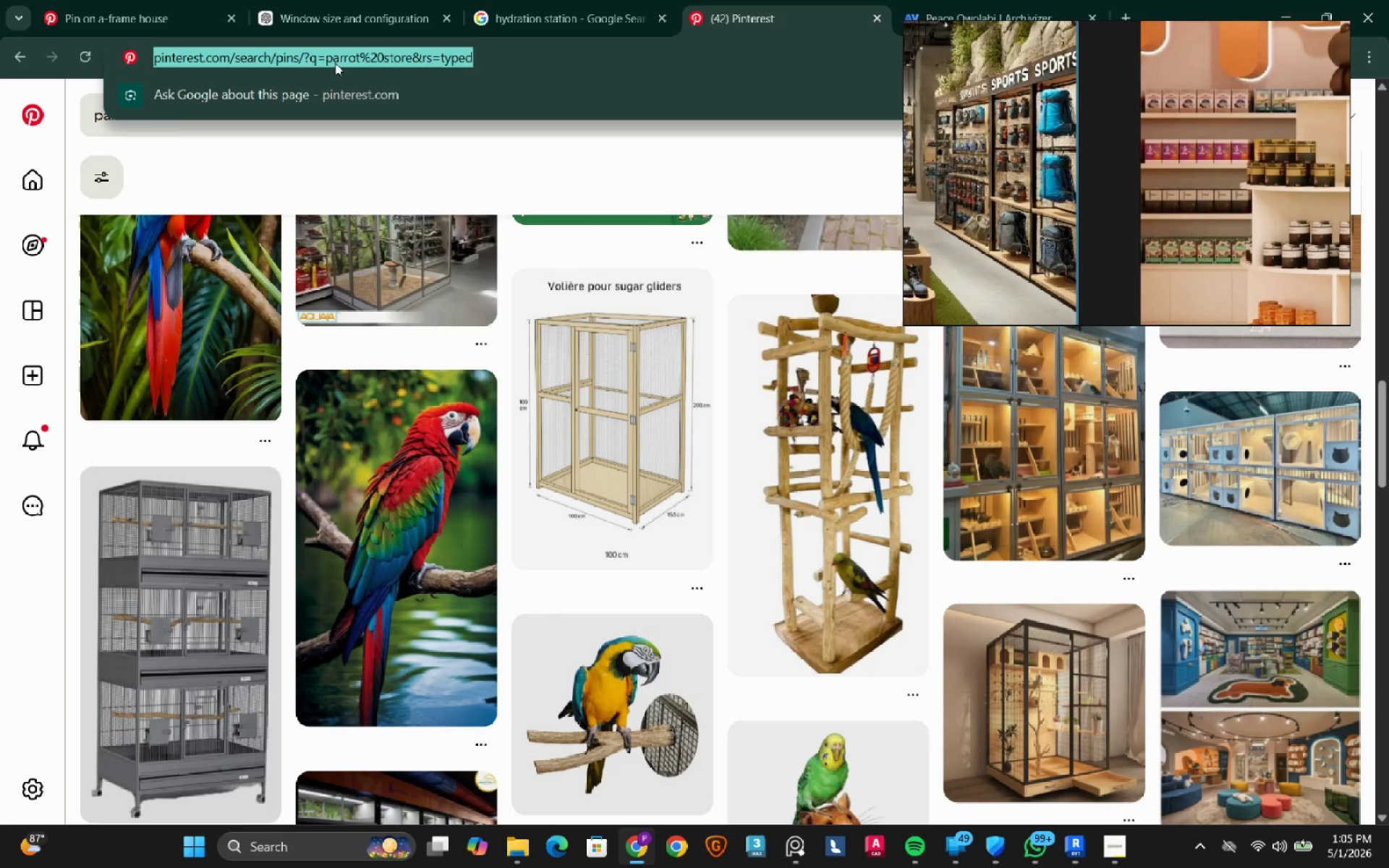 
type(black powder coated steel)
 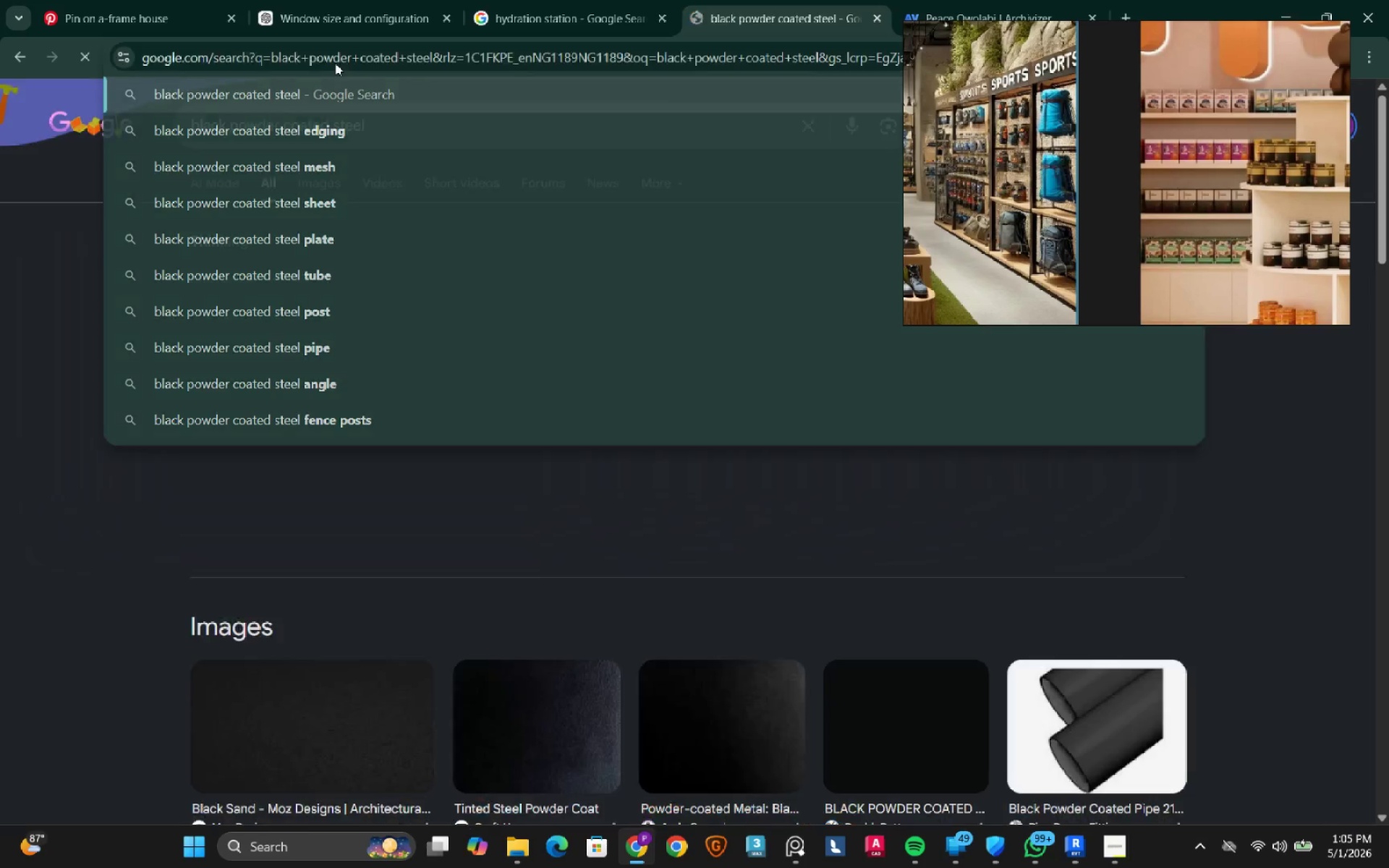 
key(Enter)
 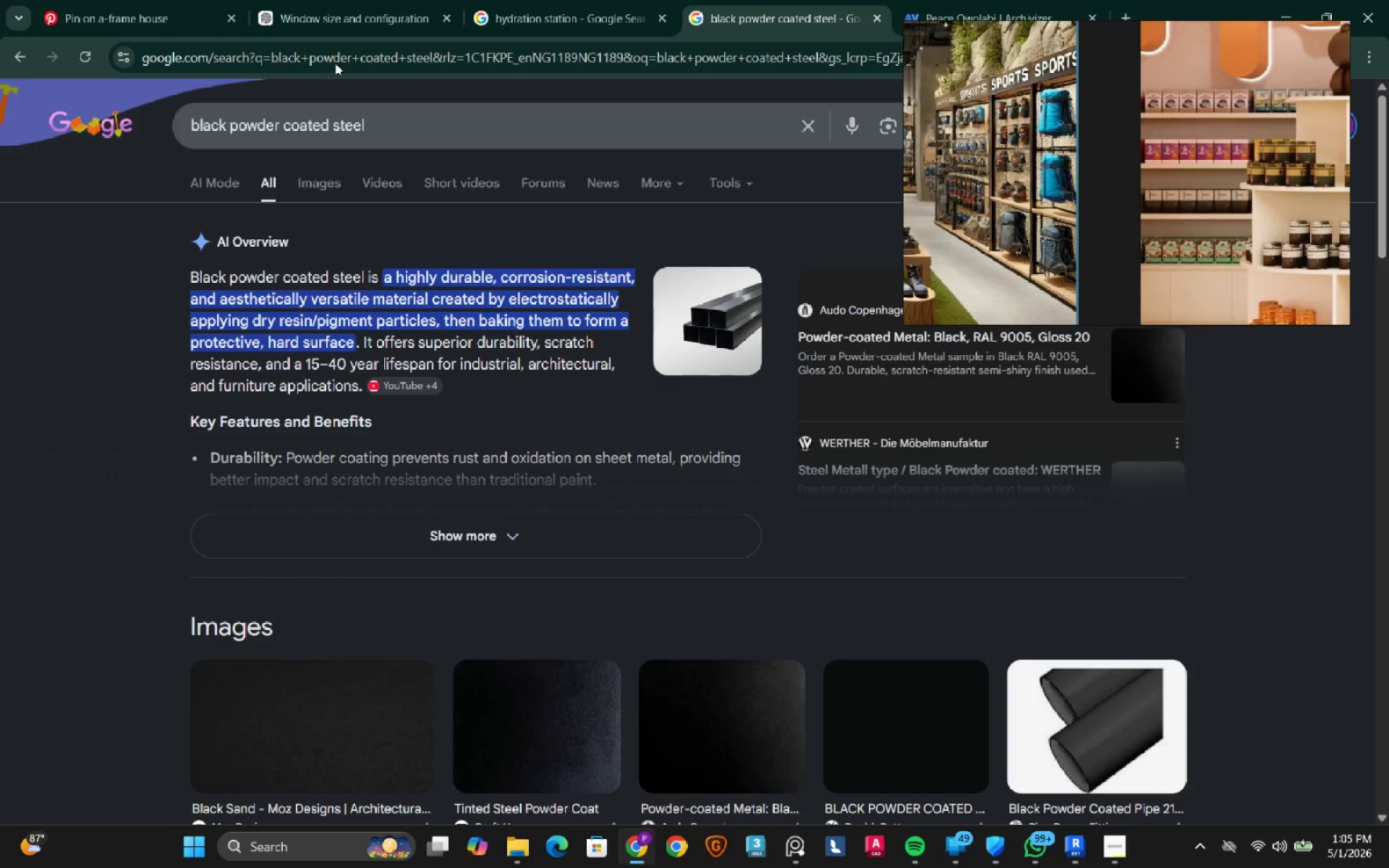 
wait(7.81)
 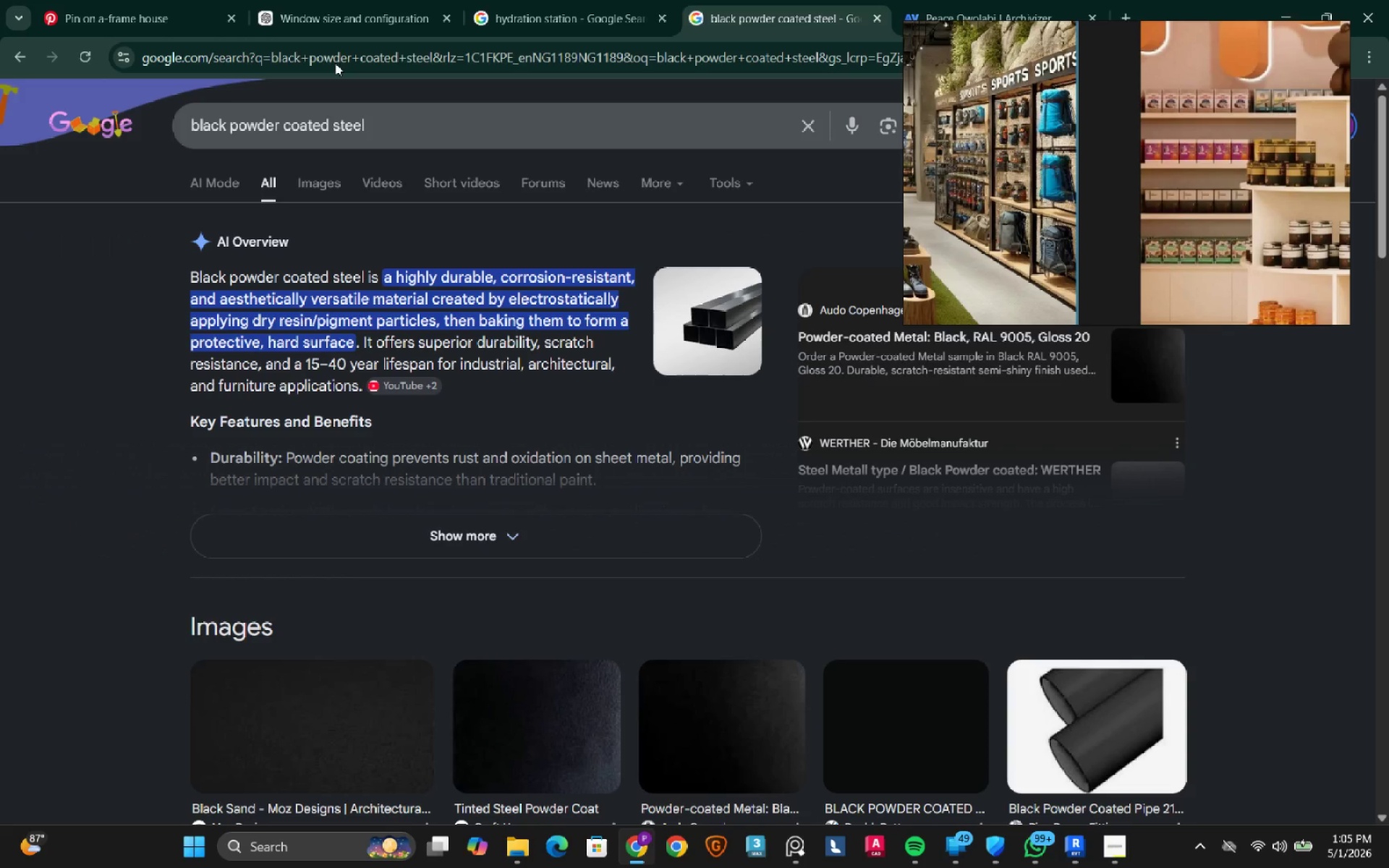 
left_click([368, 127])
 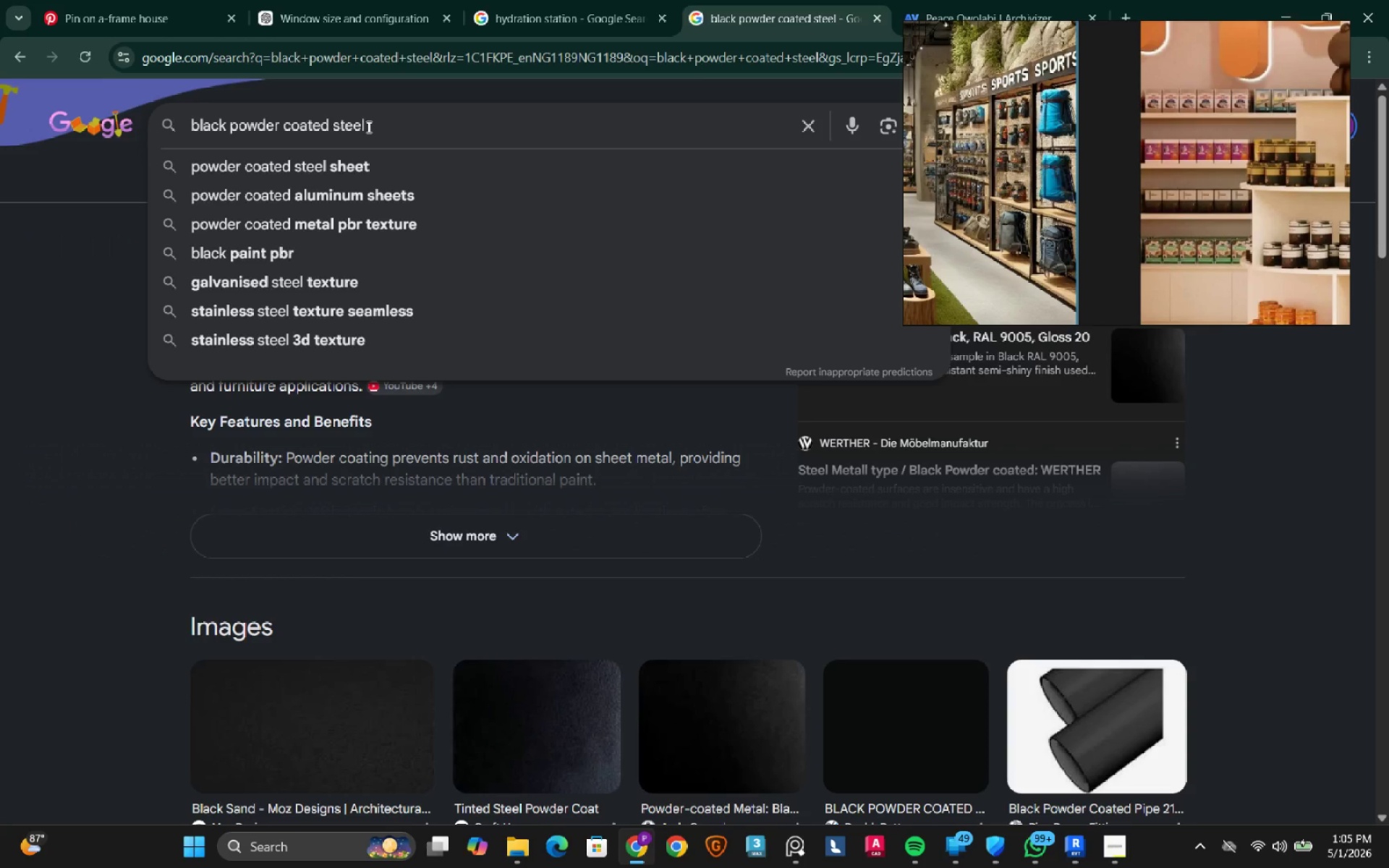 
type( rgb color code)
 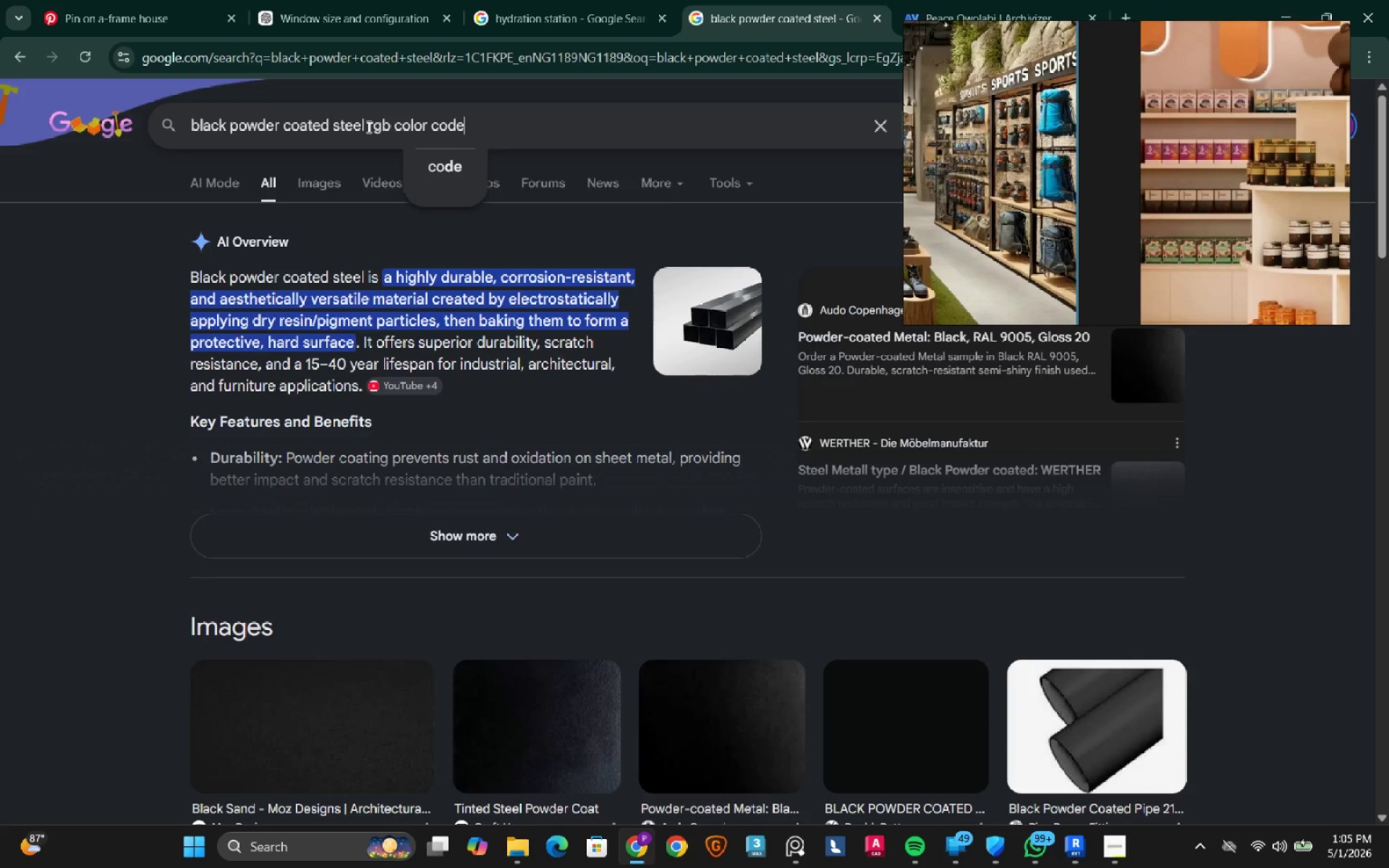 
key(Enter)
 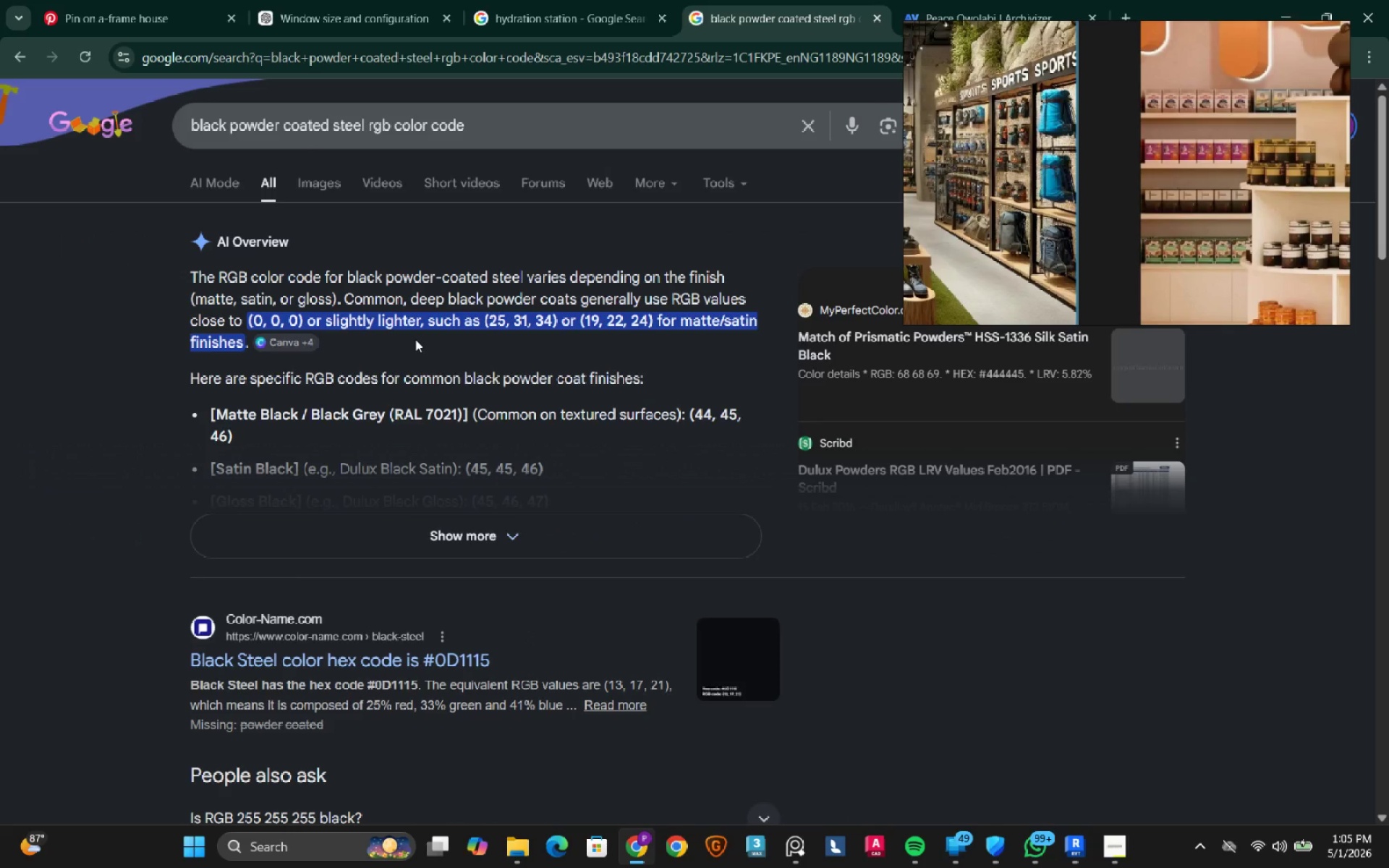 
wait(9.19)
 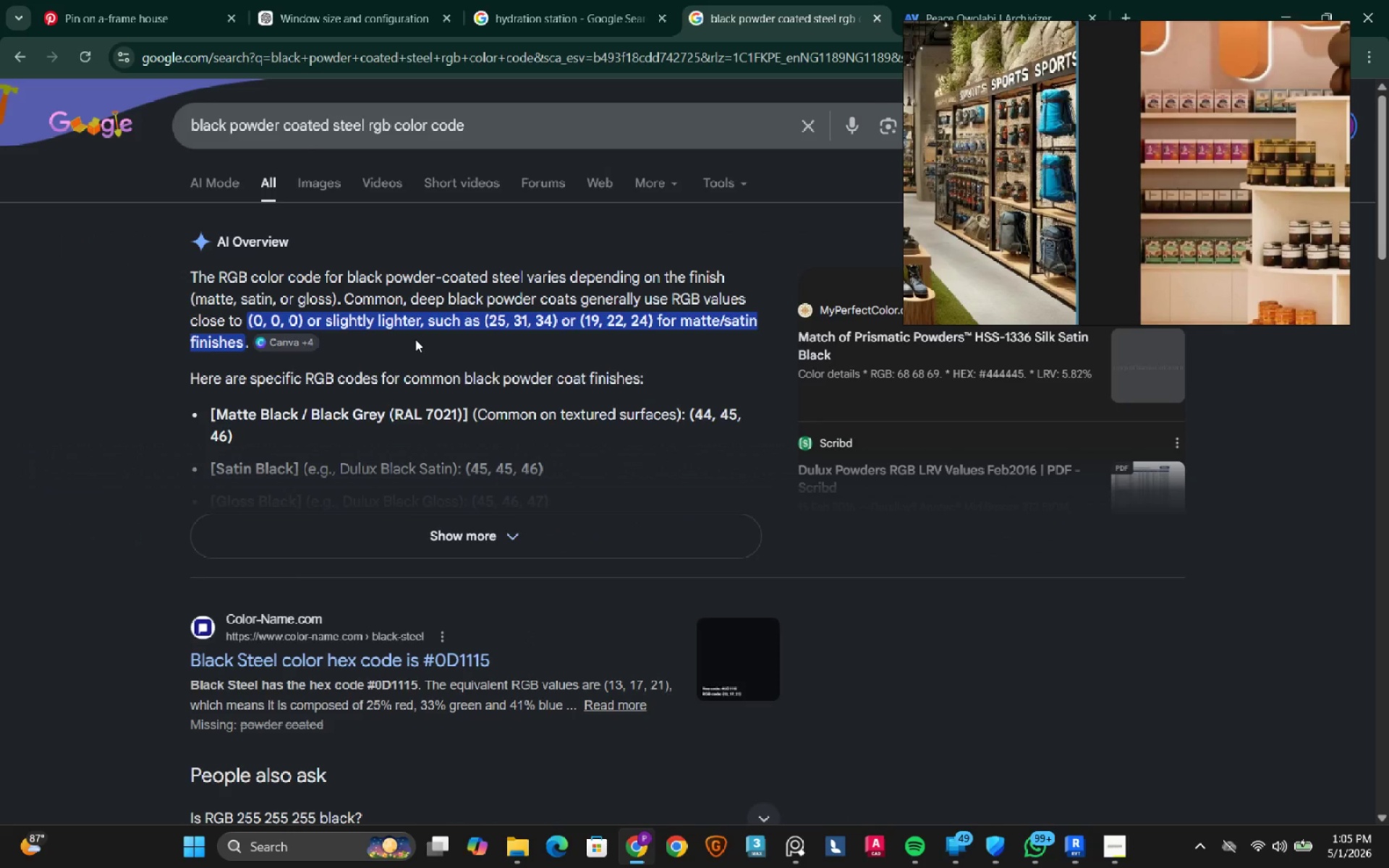 
left_click([1114, 844])